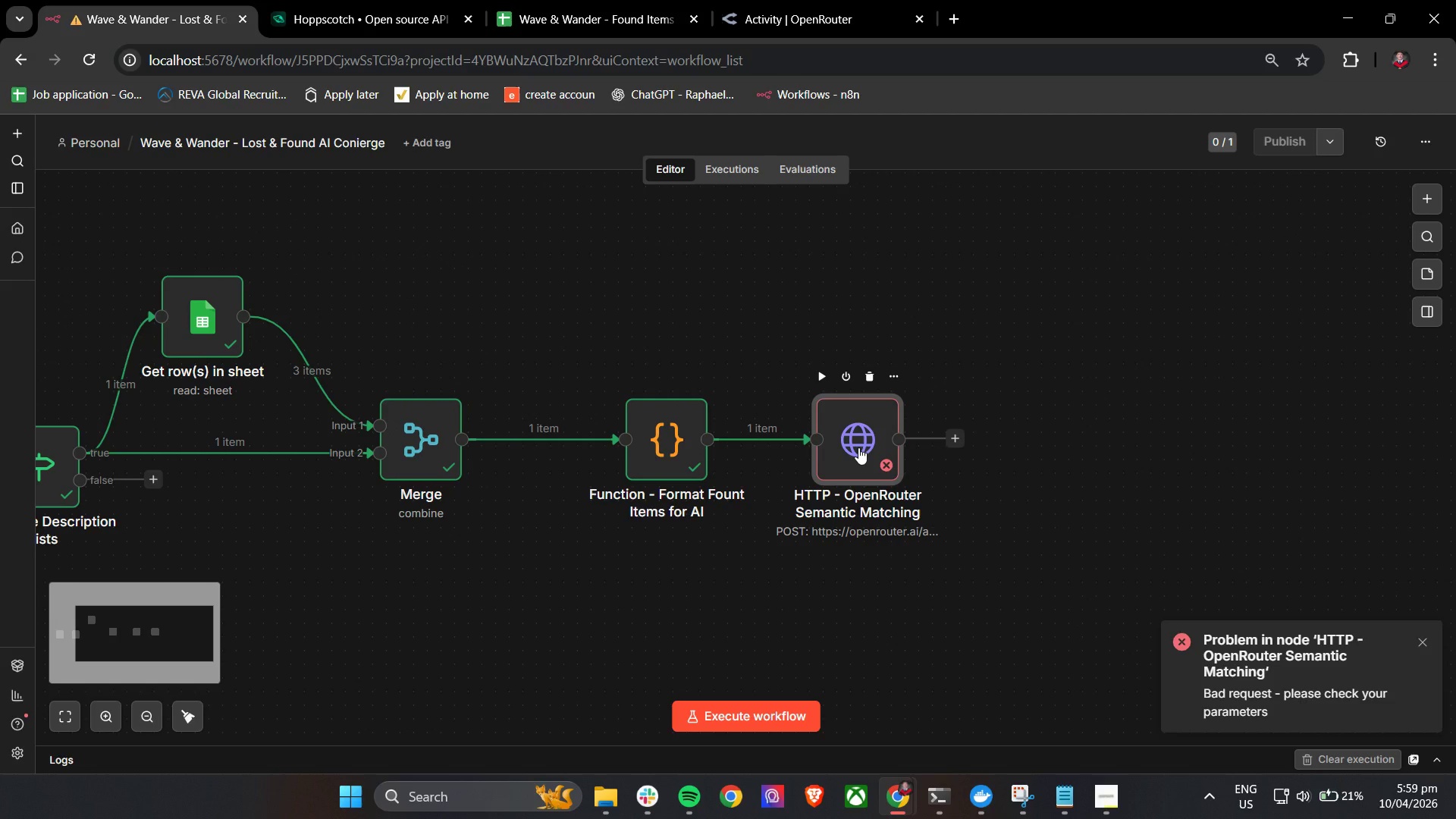 
double_click([858, 447])
 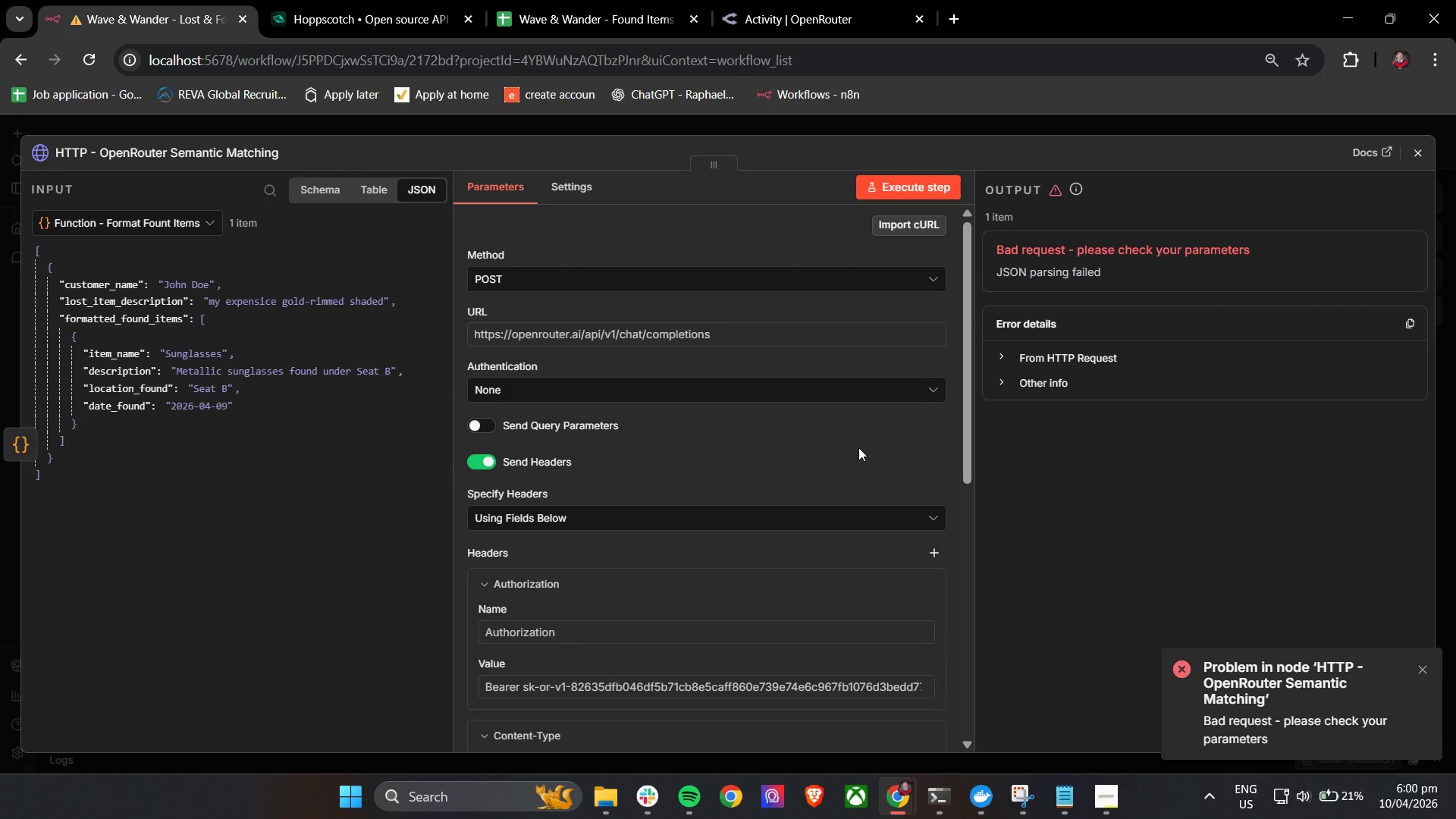 
wait(13.52)
 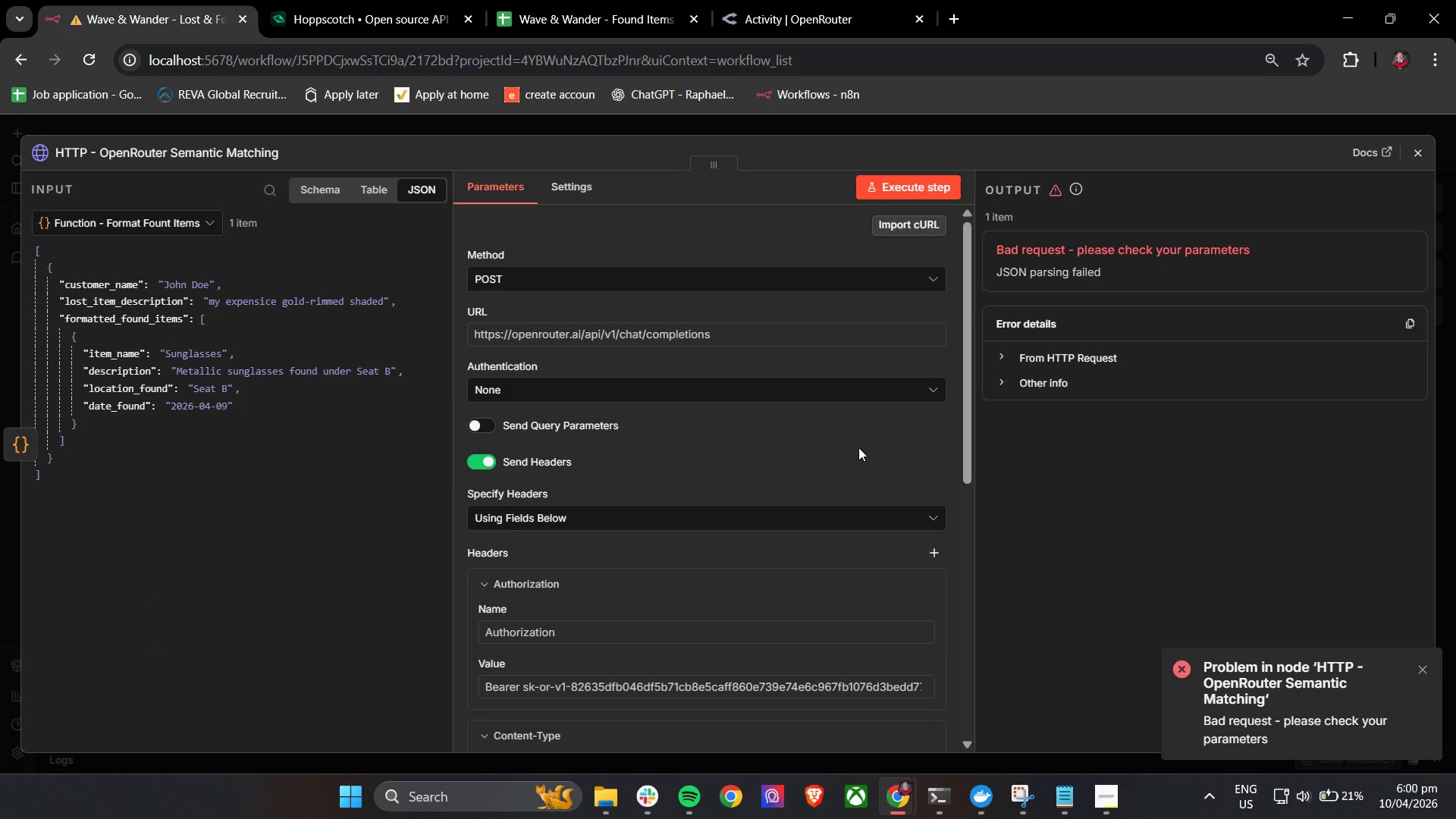 
left_click([1120, 793])